 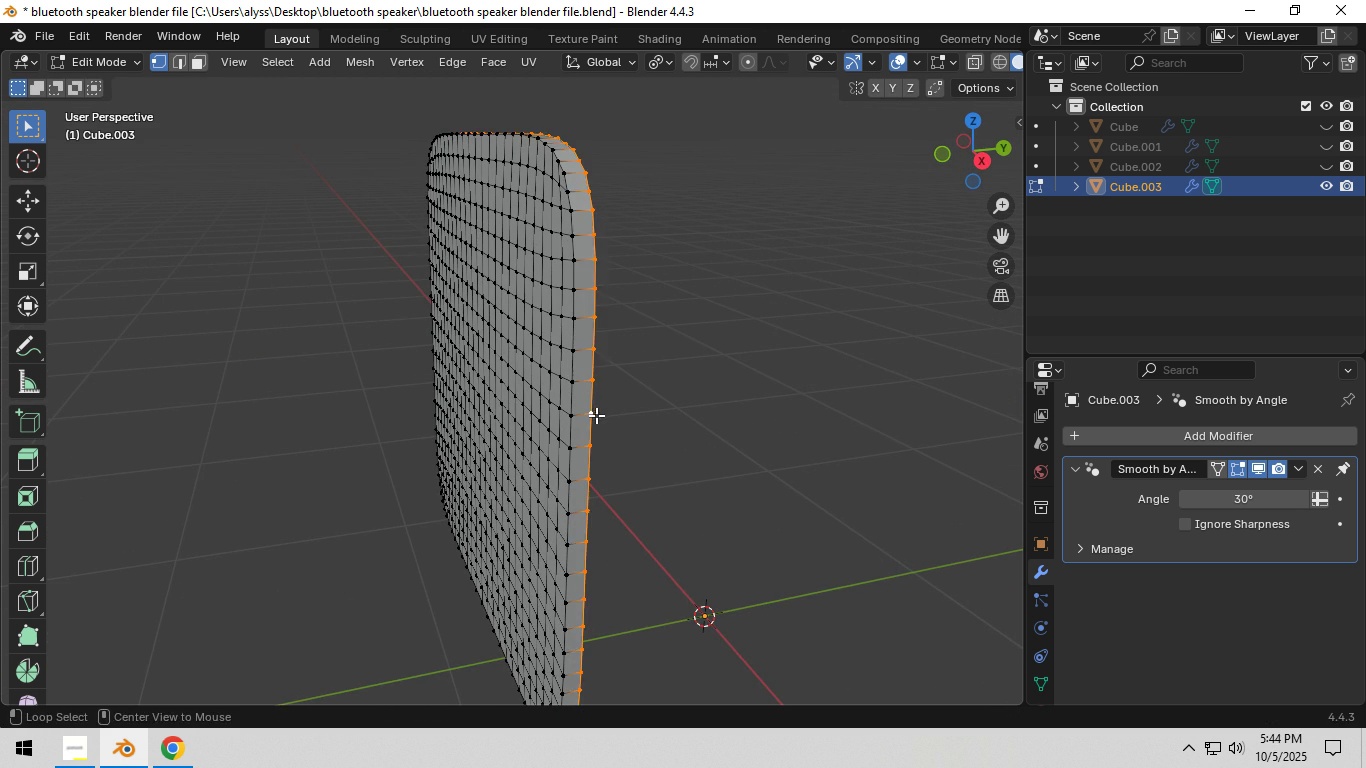 
type(ey)
 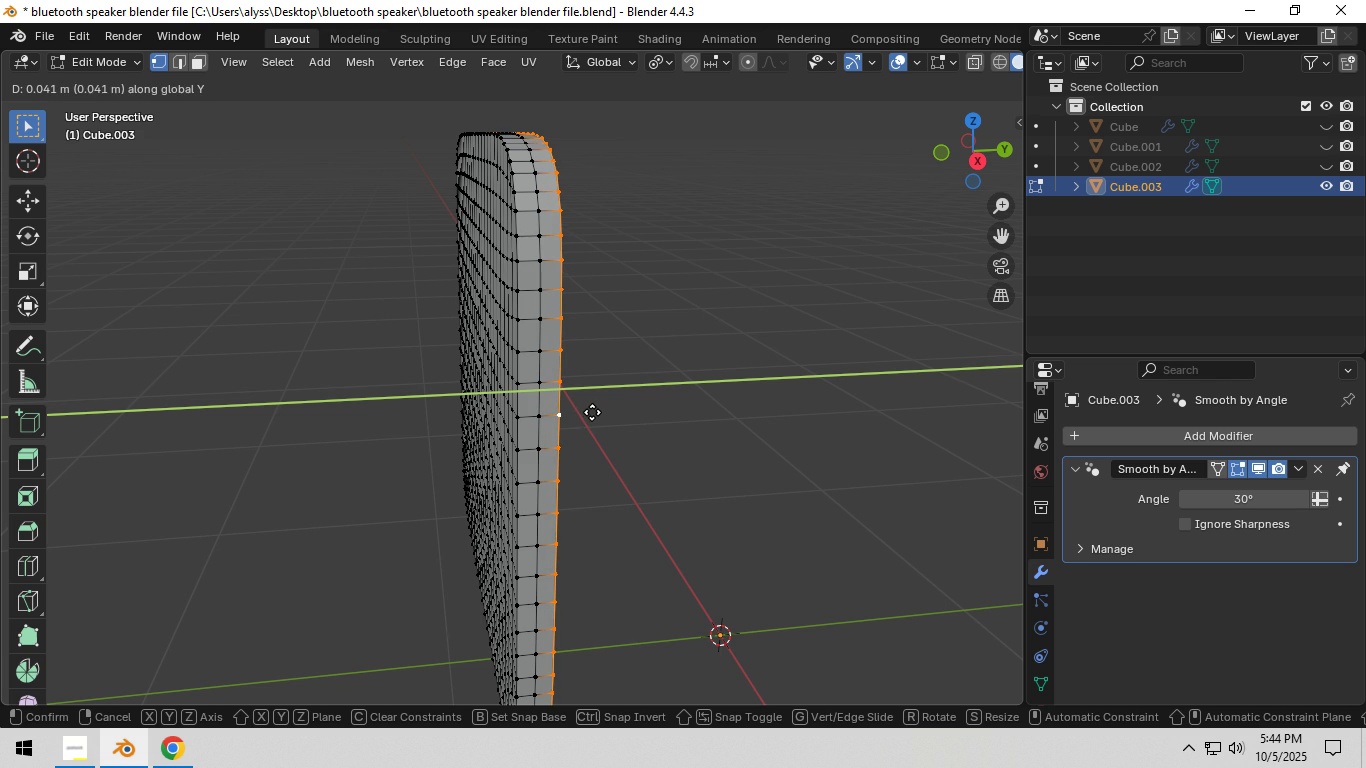 
left_click([592, 412])
 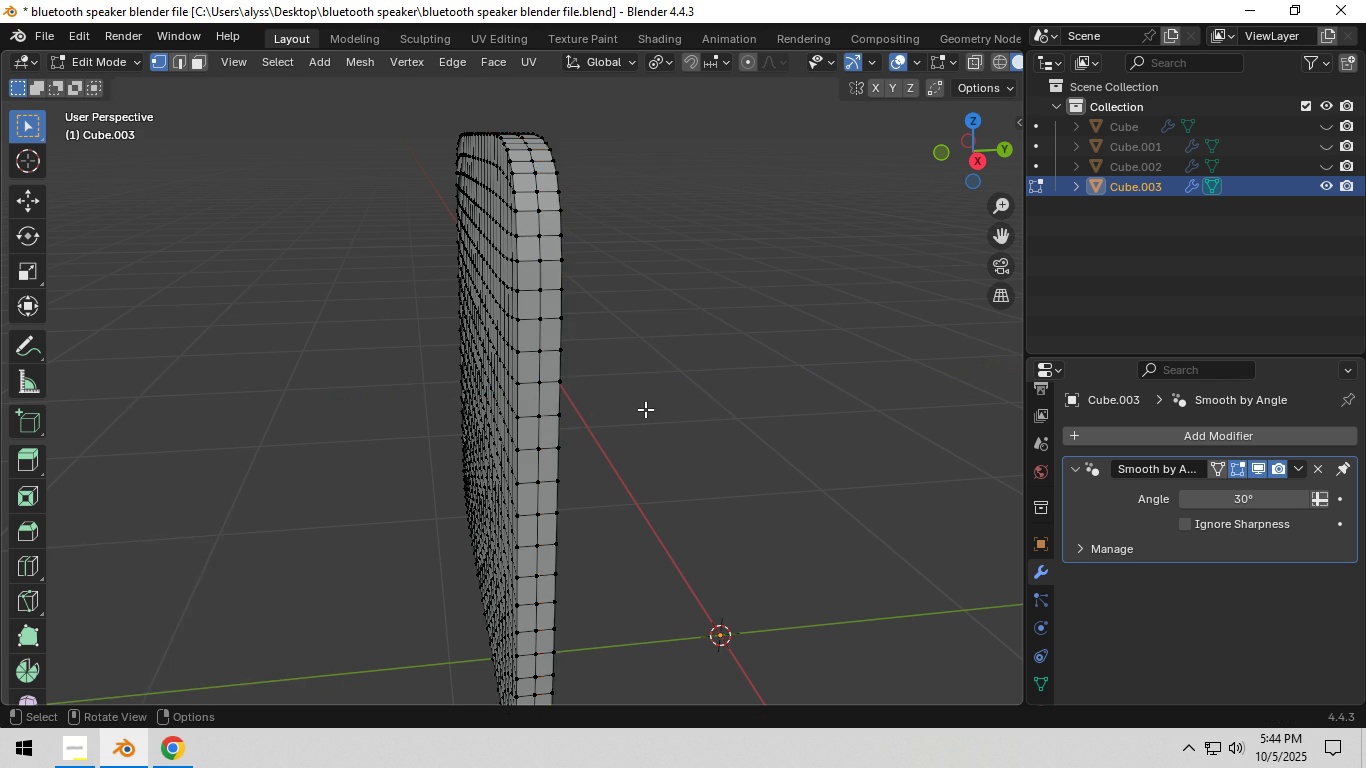 
scroll: coordinate [633, 409], scroll_direction: down, amount: 2.0
 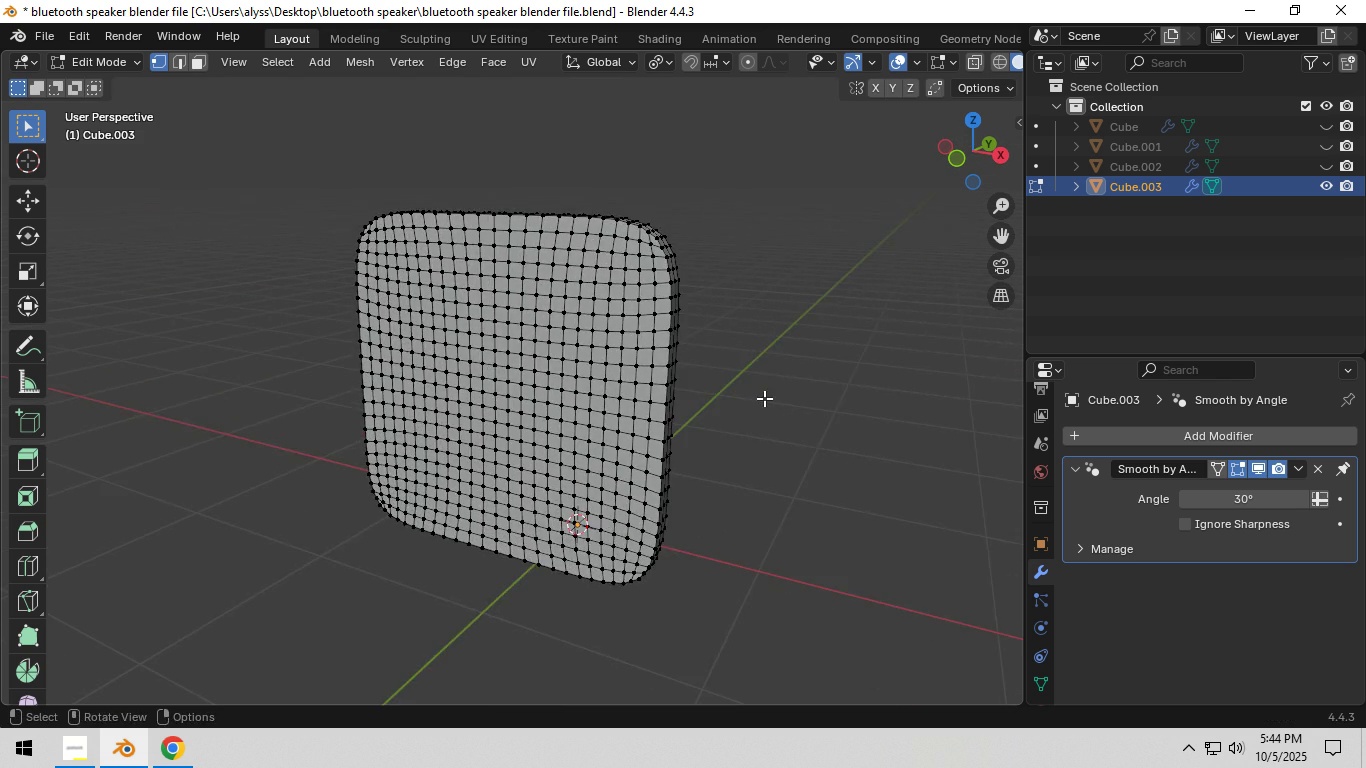 
scroll: coordinate [764, 399], scroll_direction: up, amount: 3.0